 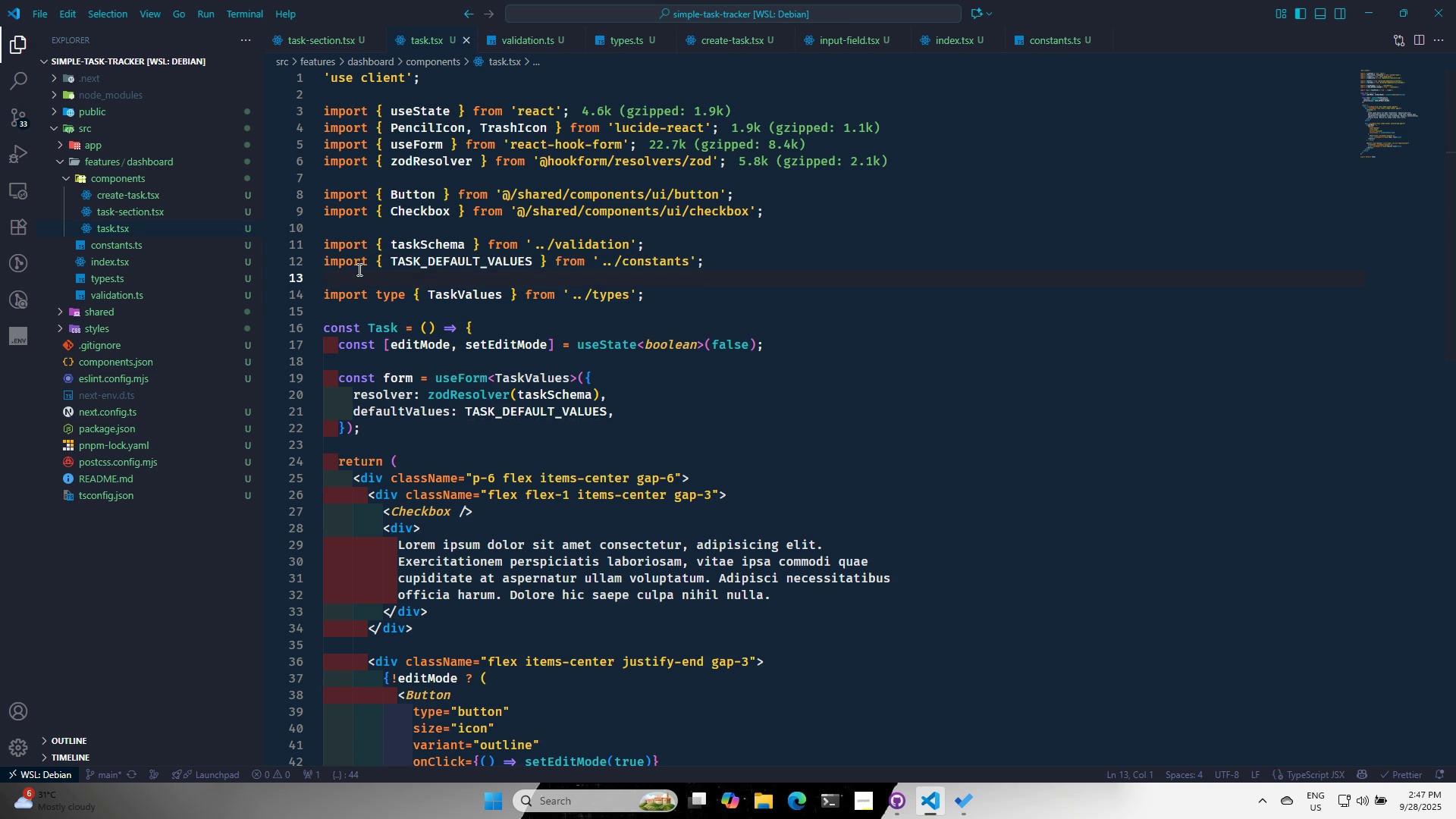 
key(Control+S)
 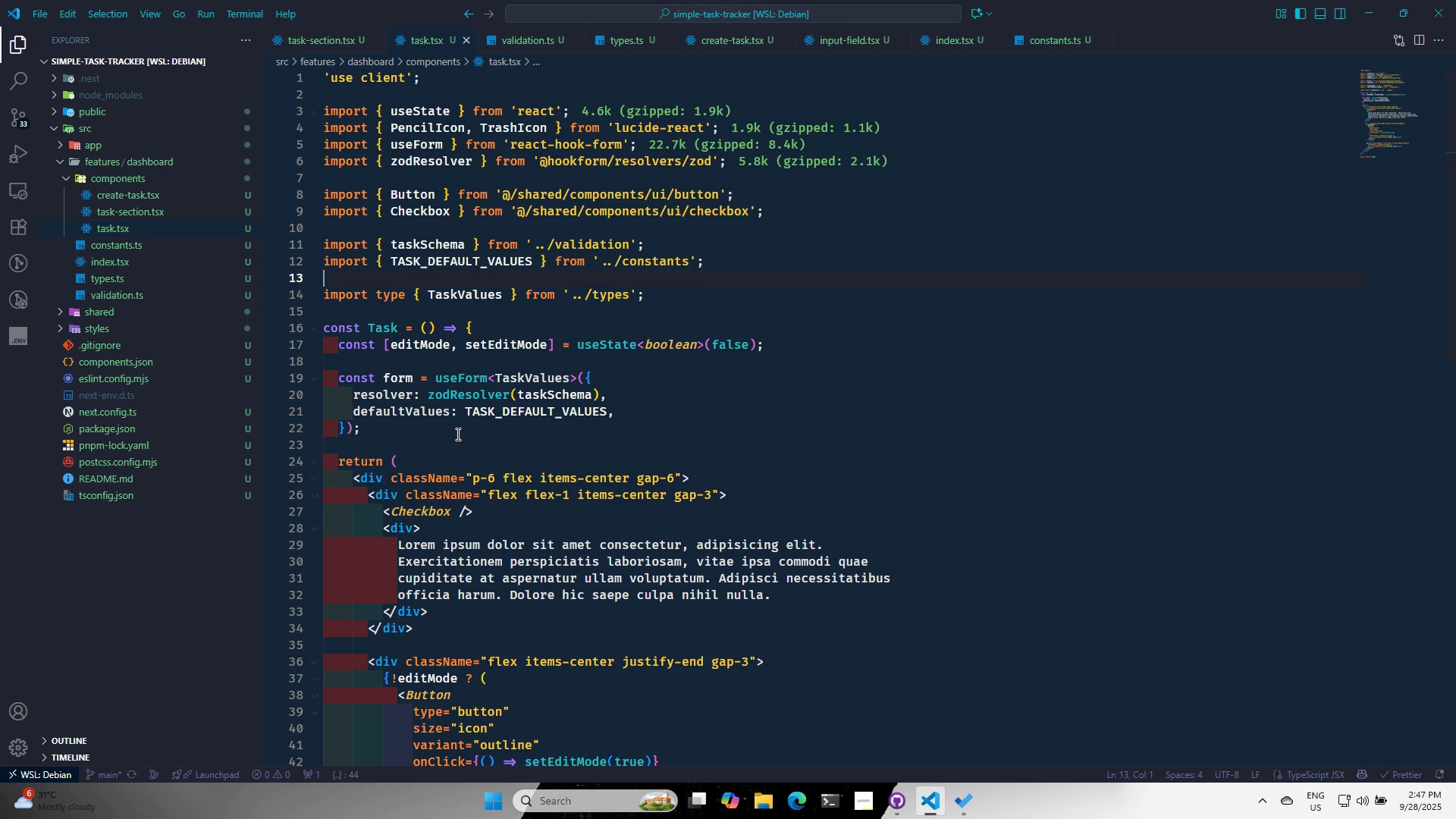 
scroll: coordinate [568, 486], scroll_direction: down, amount: 2.0
 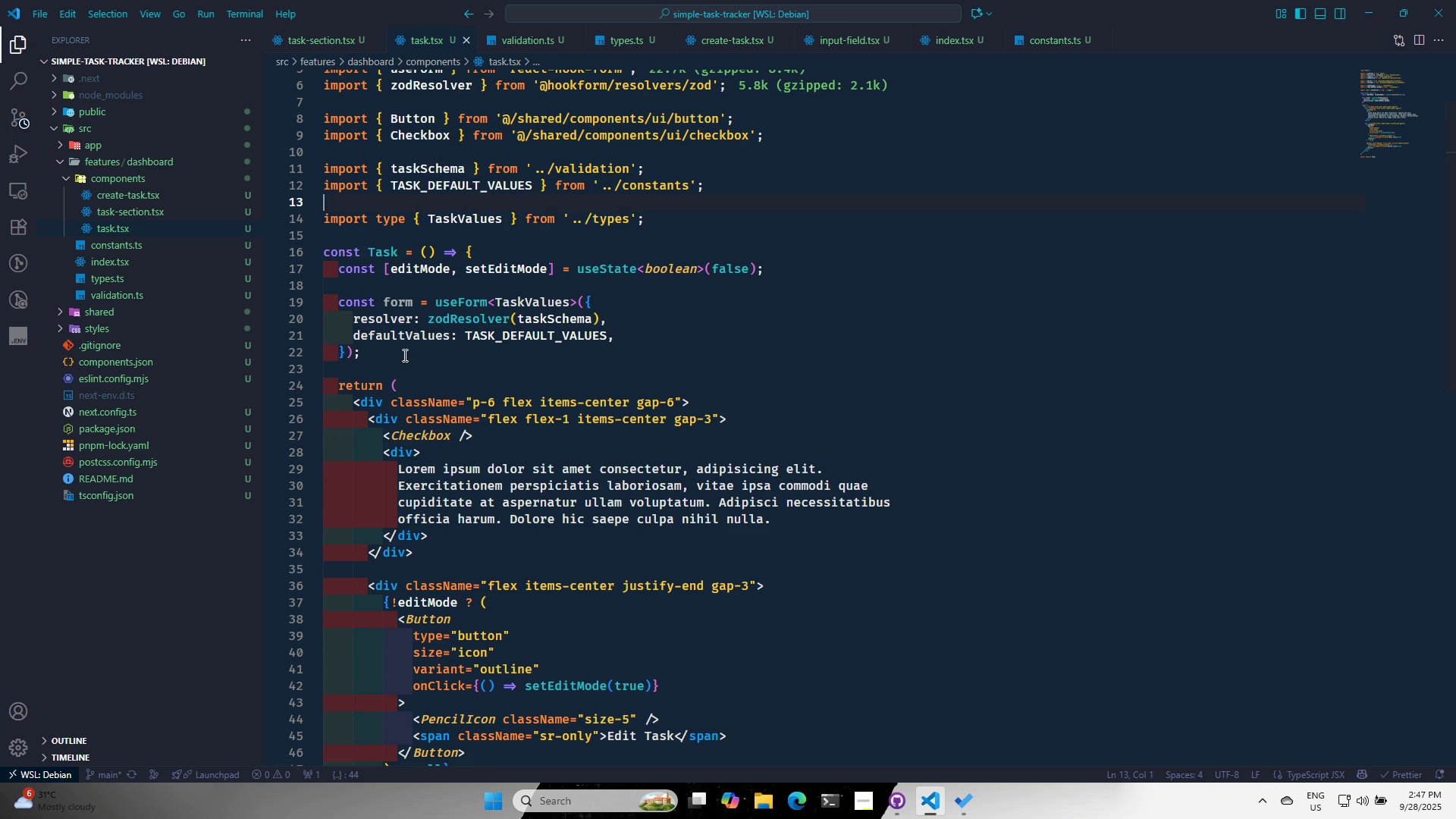 
left_click([400, 349])
 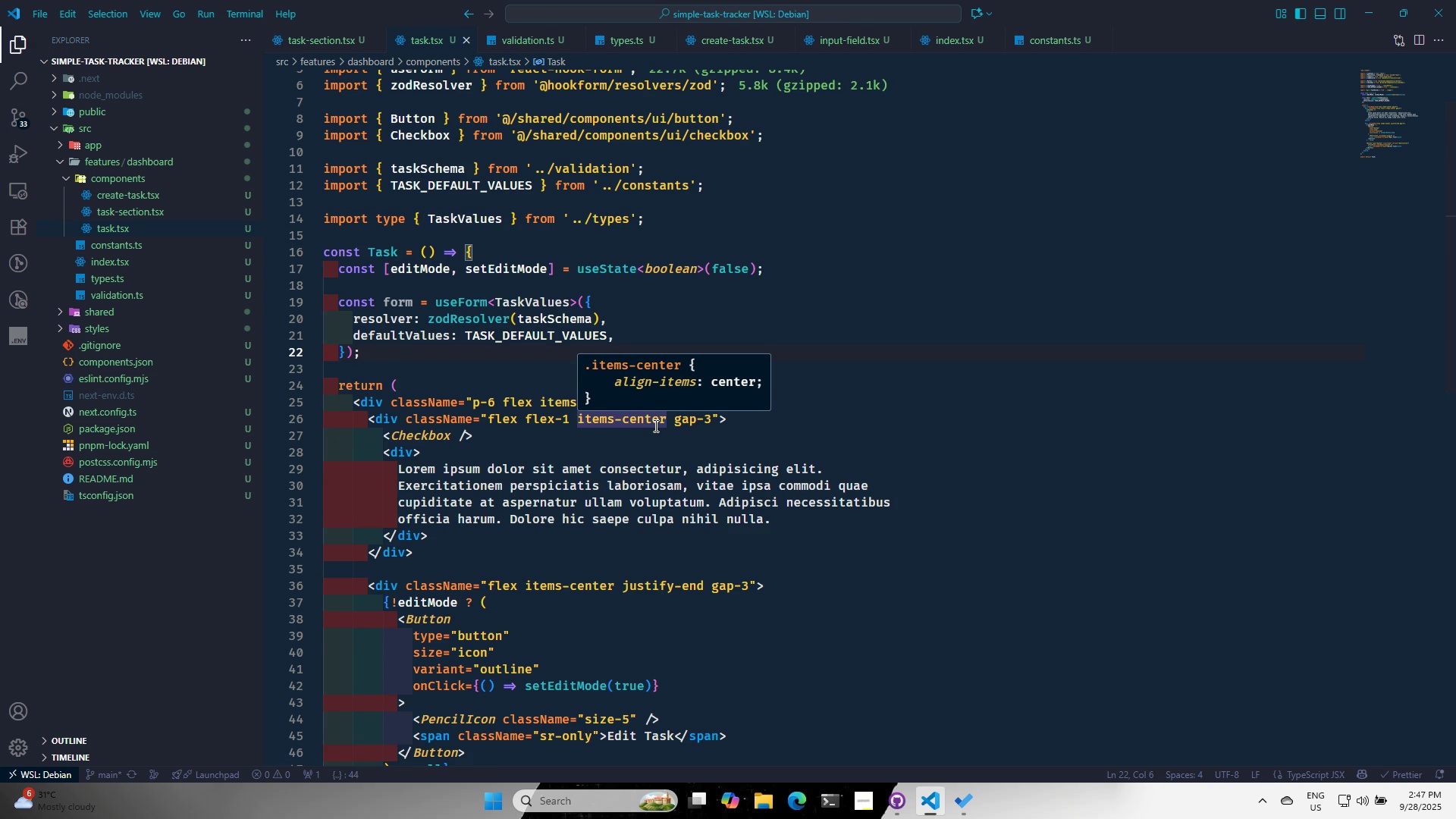 
key(Enter)
 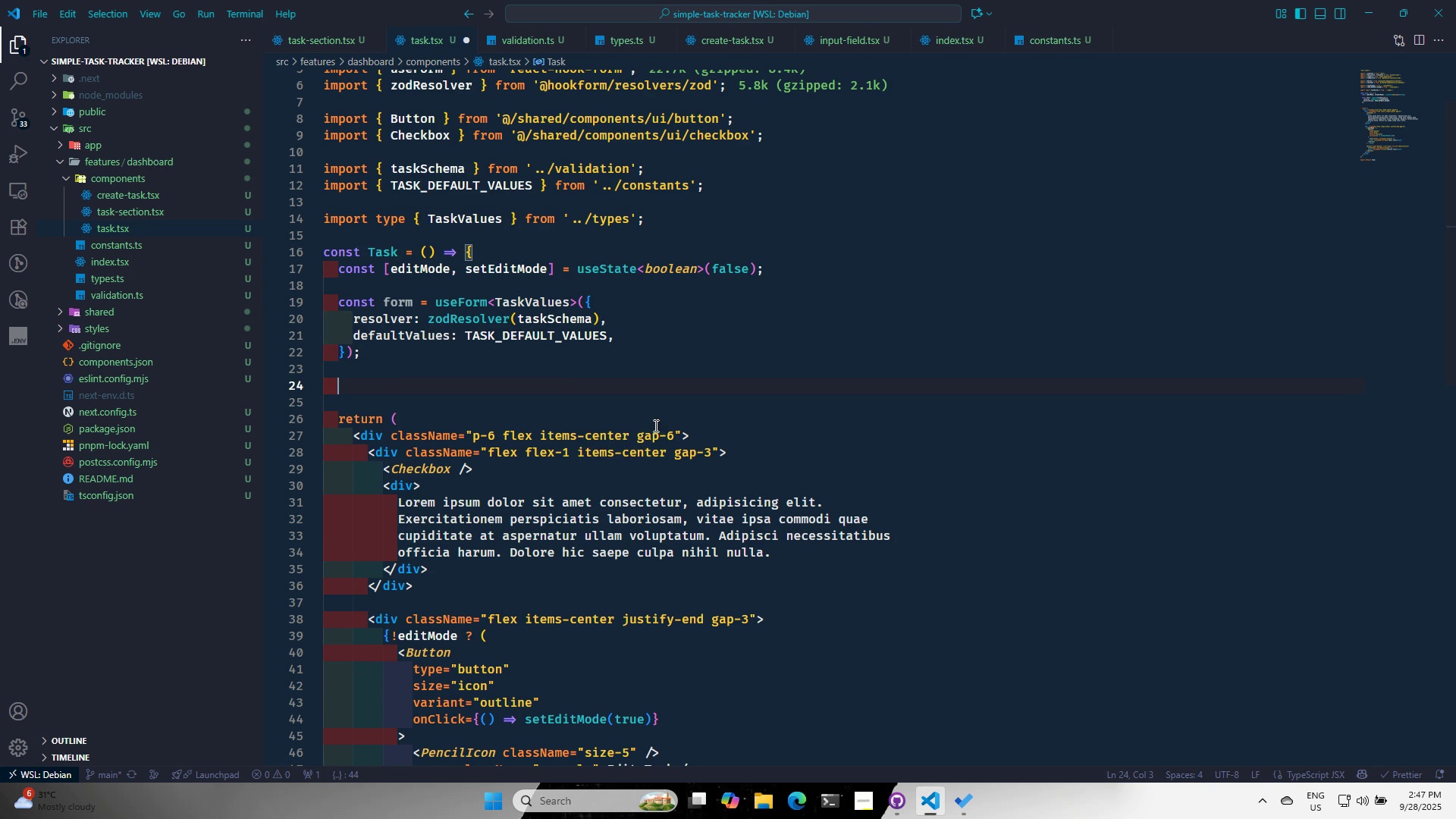 
key(Enter)
 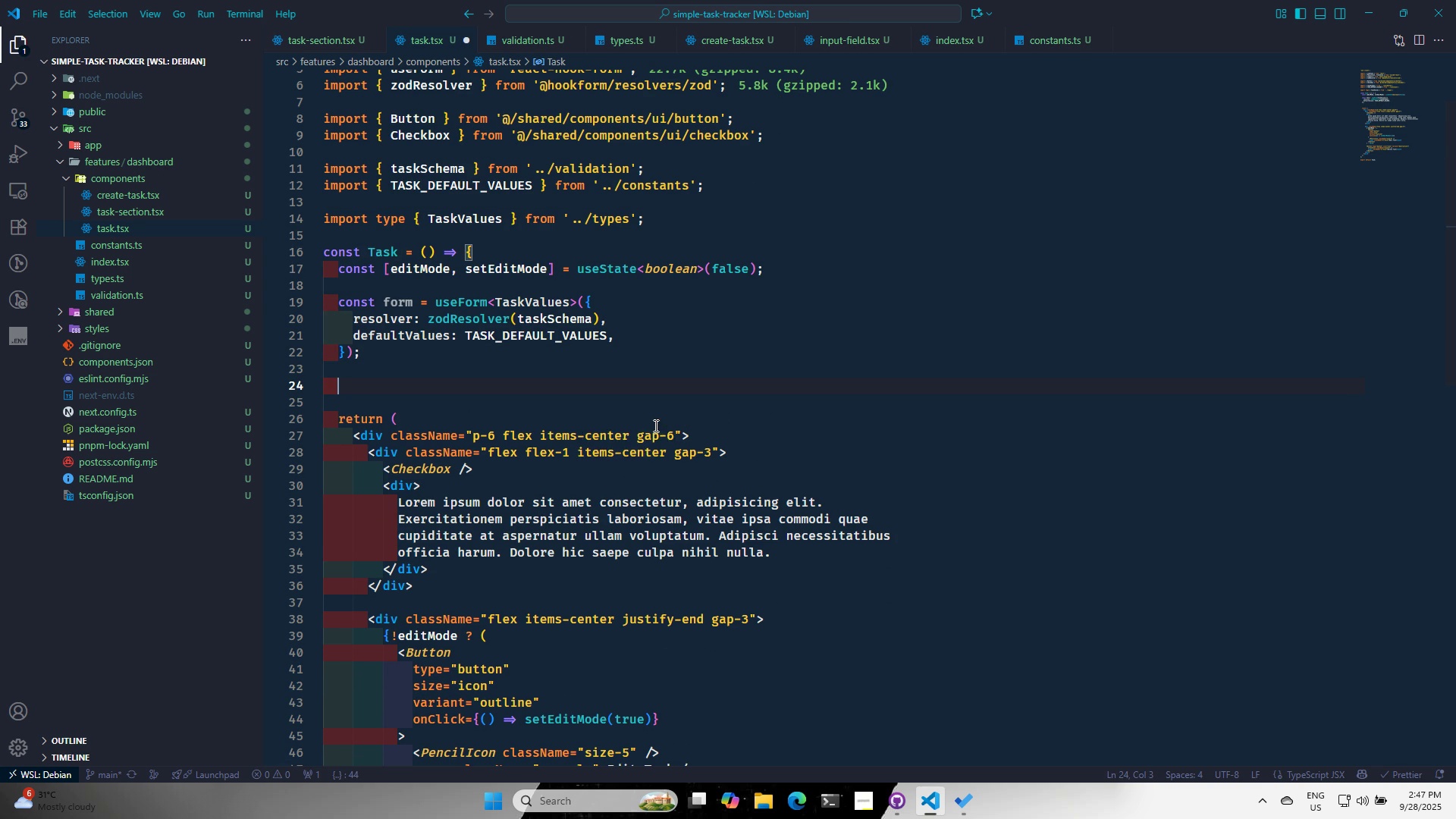 
type(CO)
key(Backspace)
key(Backspace)
type(const onS)
 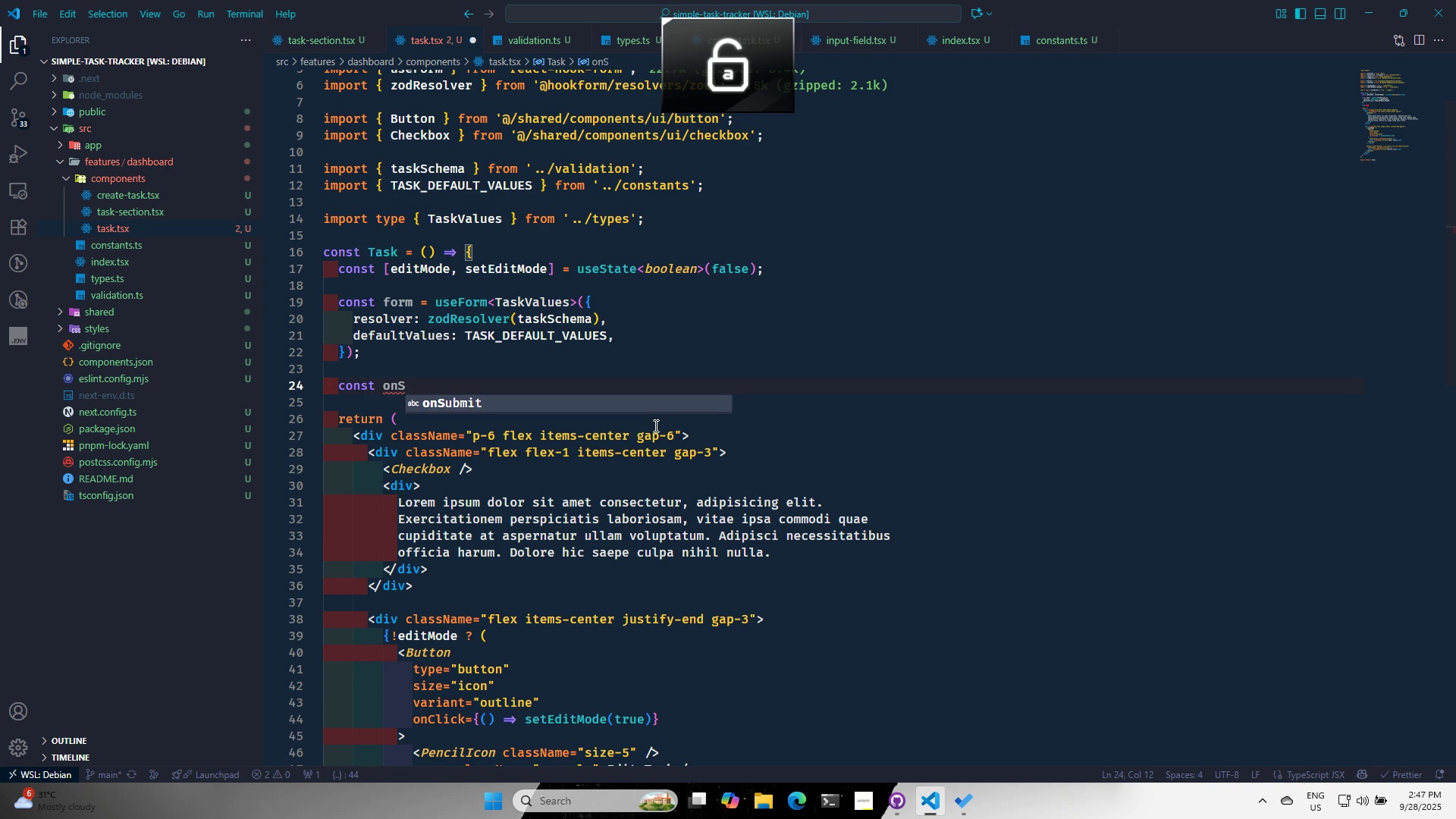 
key(Enter)
 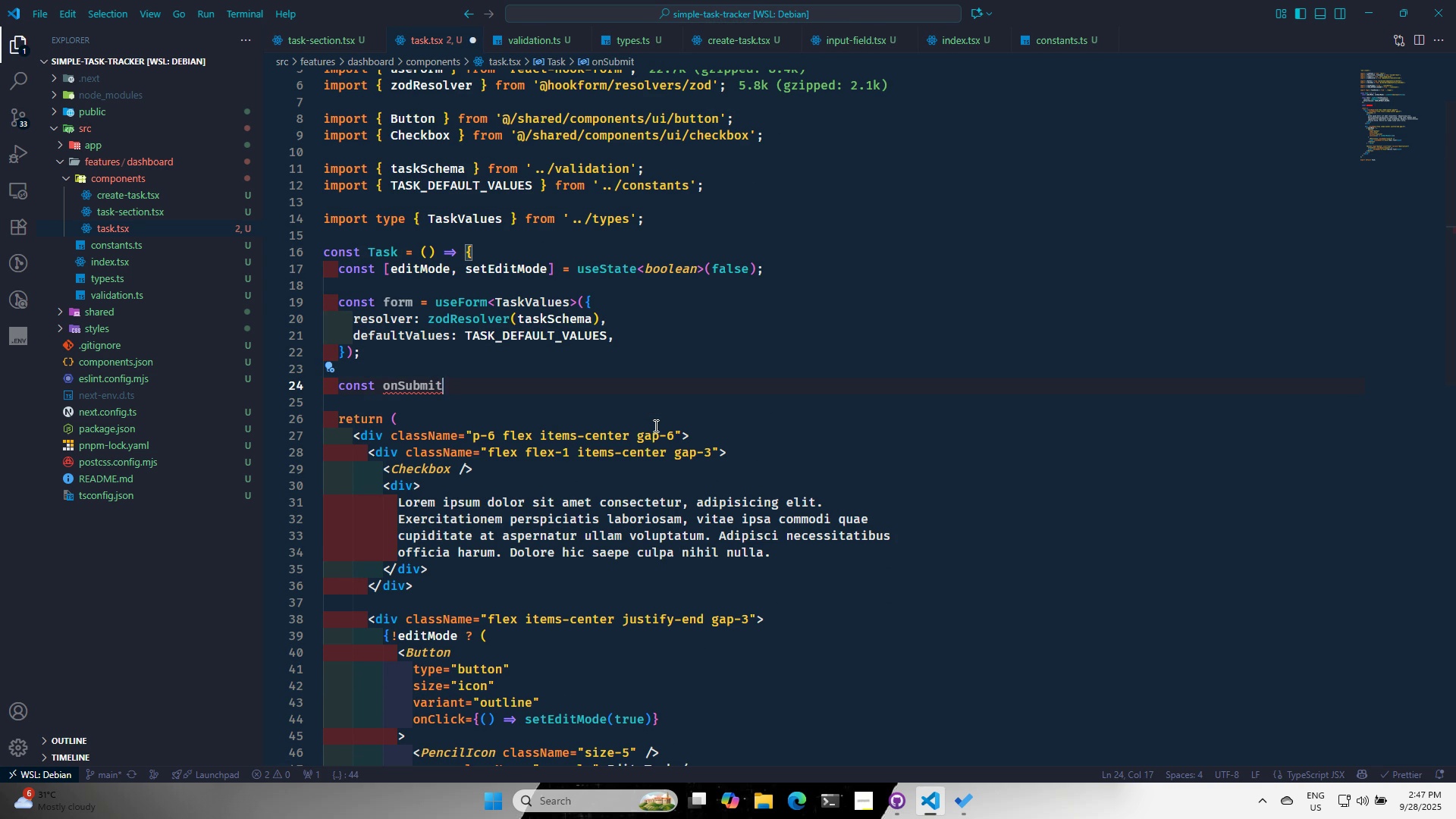 
type( = (values: T)